 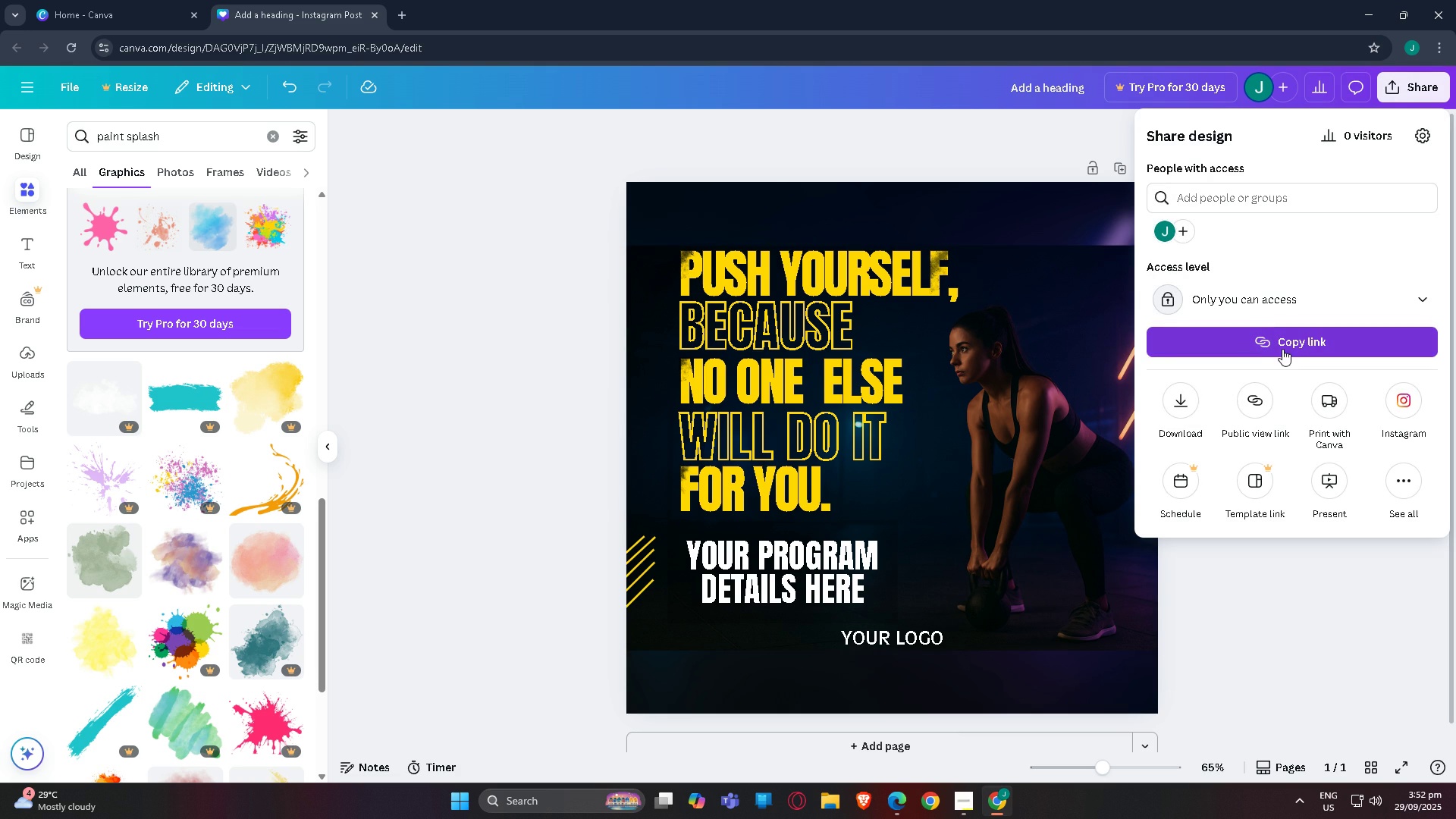 
left_click([1282, 293])
 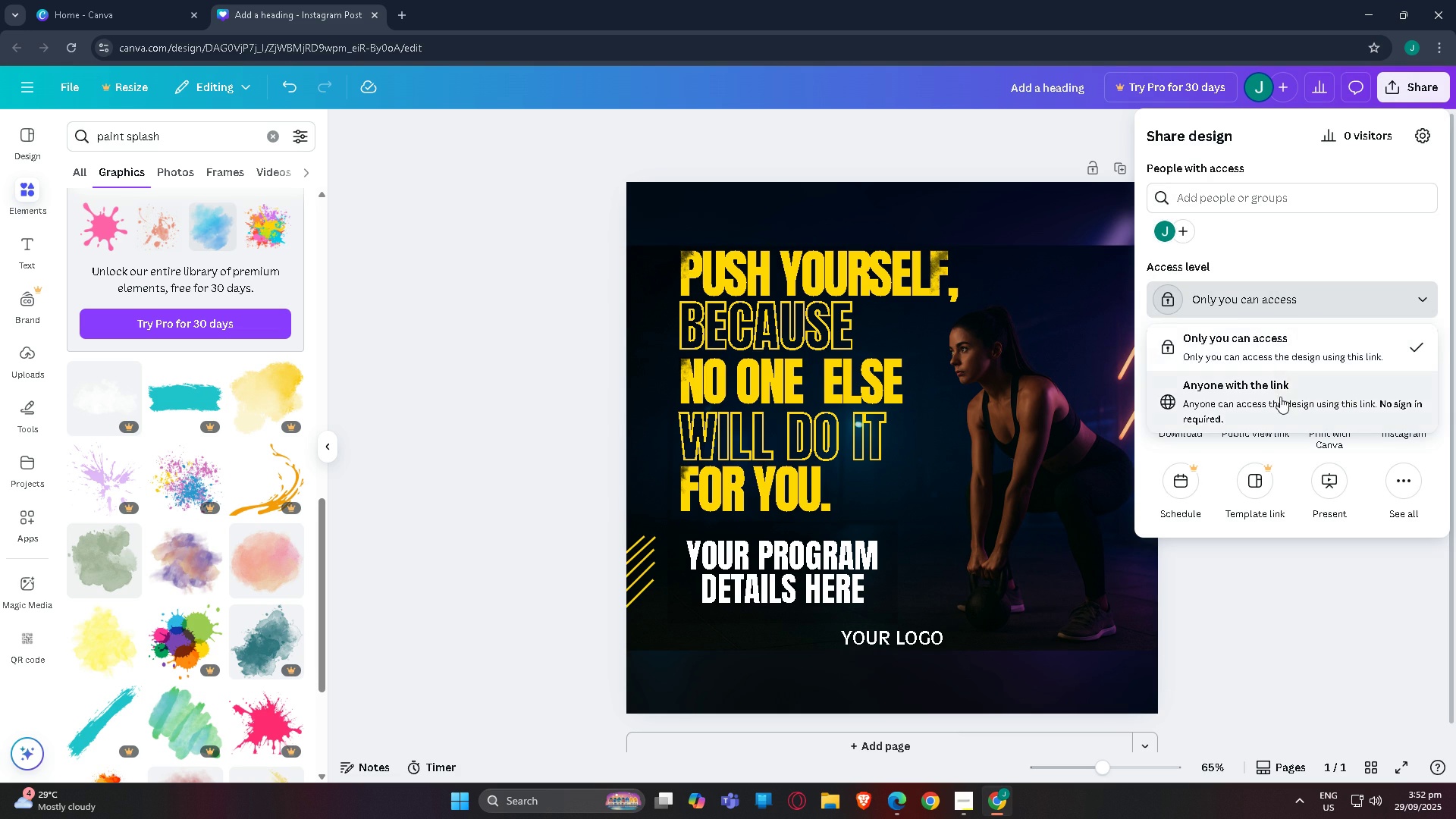 
left_click([1280, 397])
 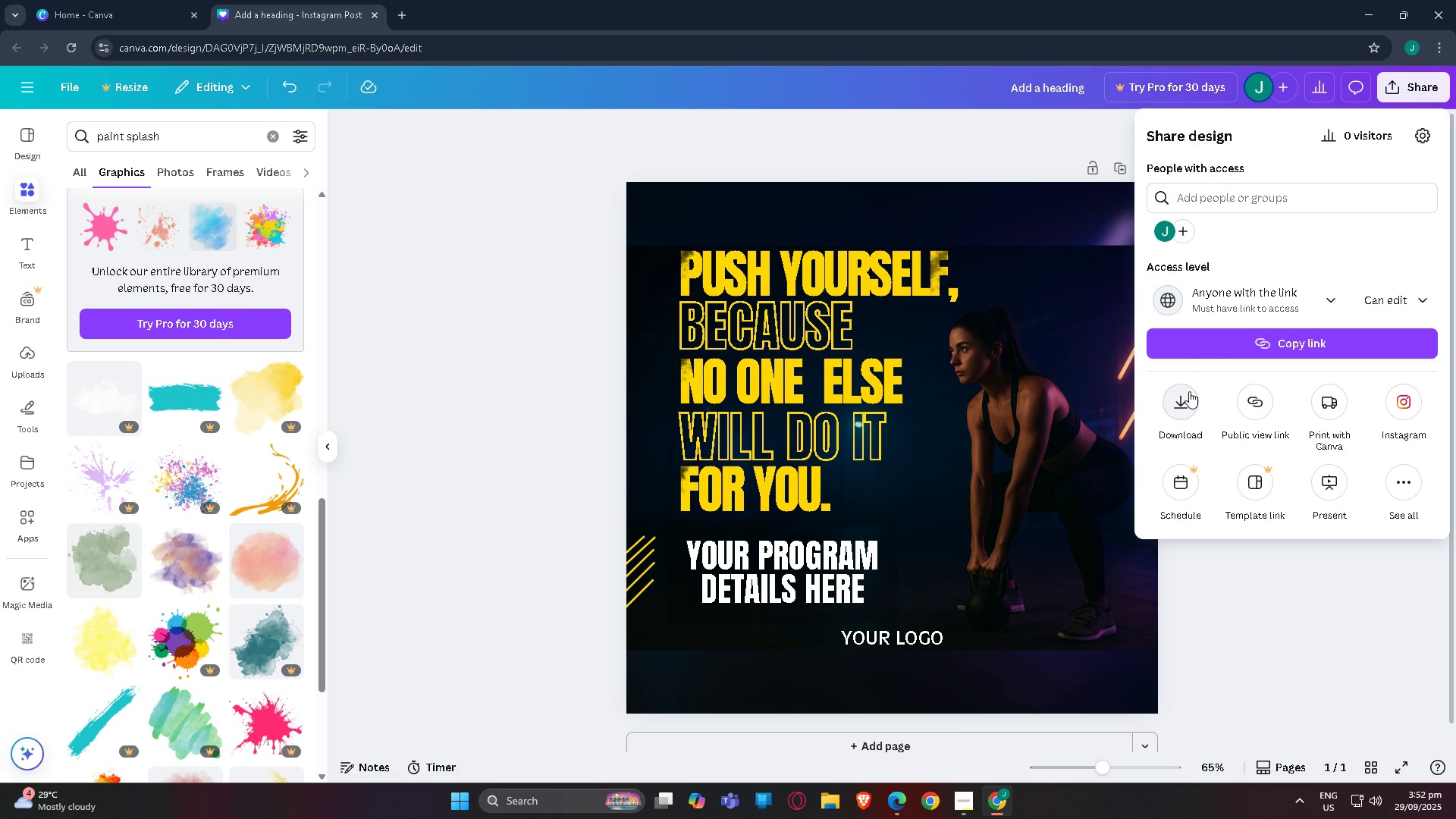 
mouse_move([1277, 330])
 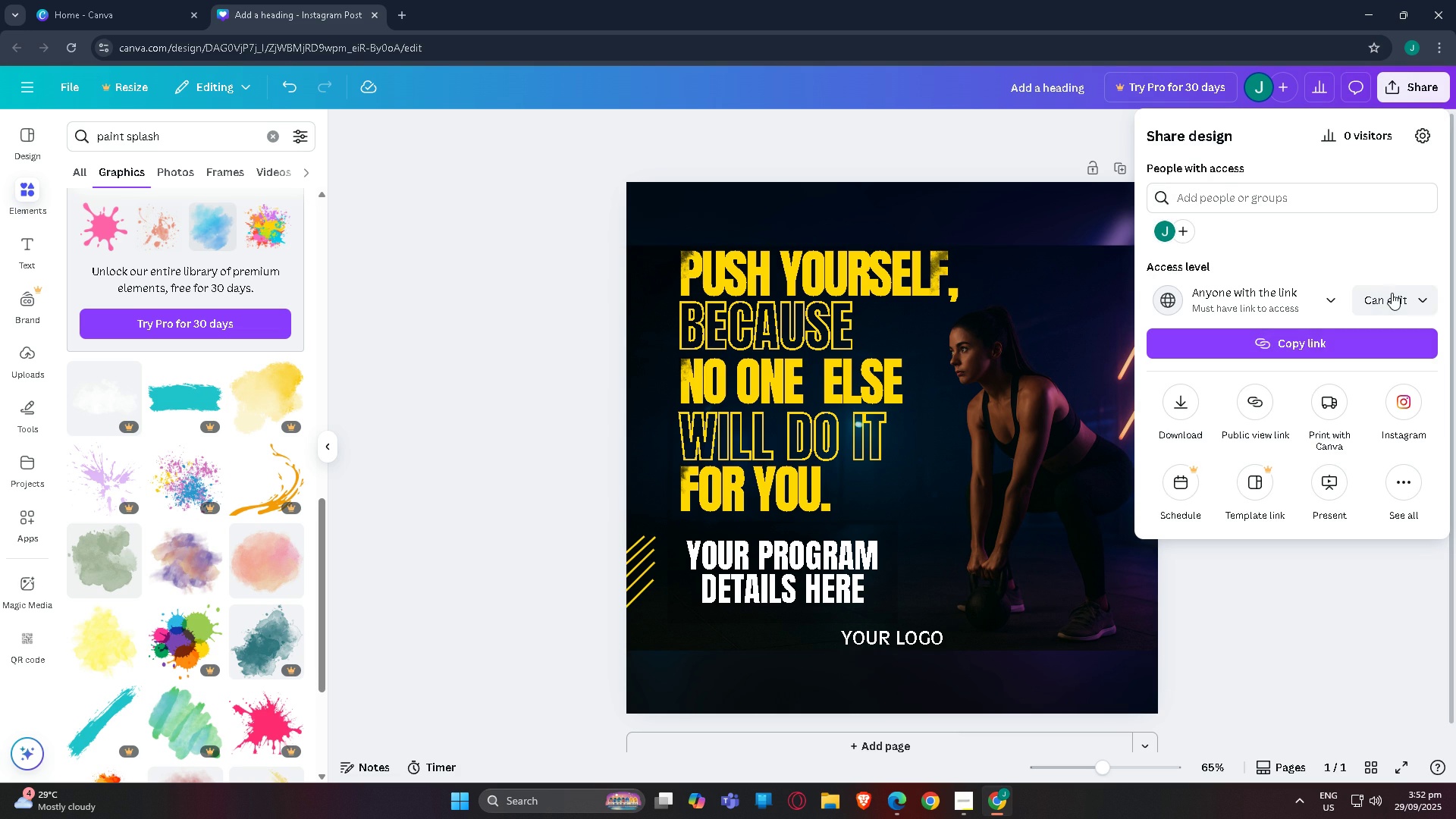 
left_click([1392, 293])
 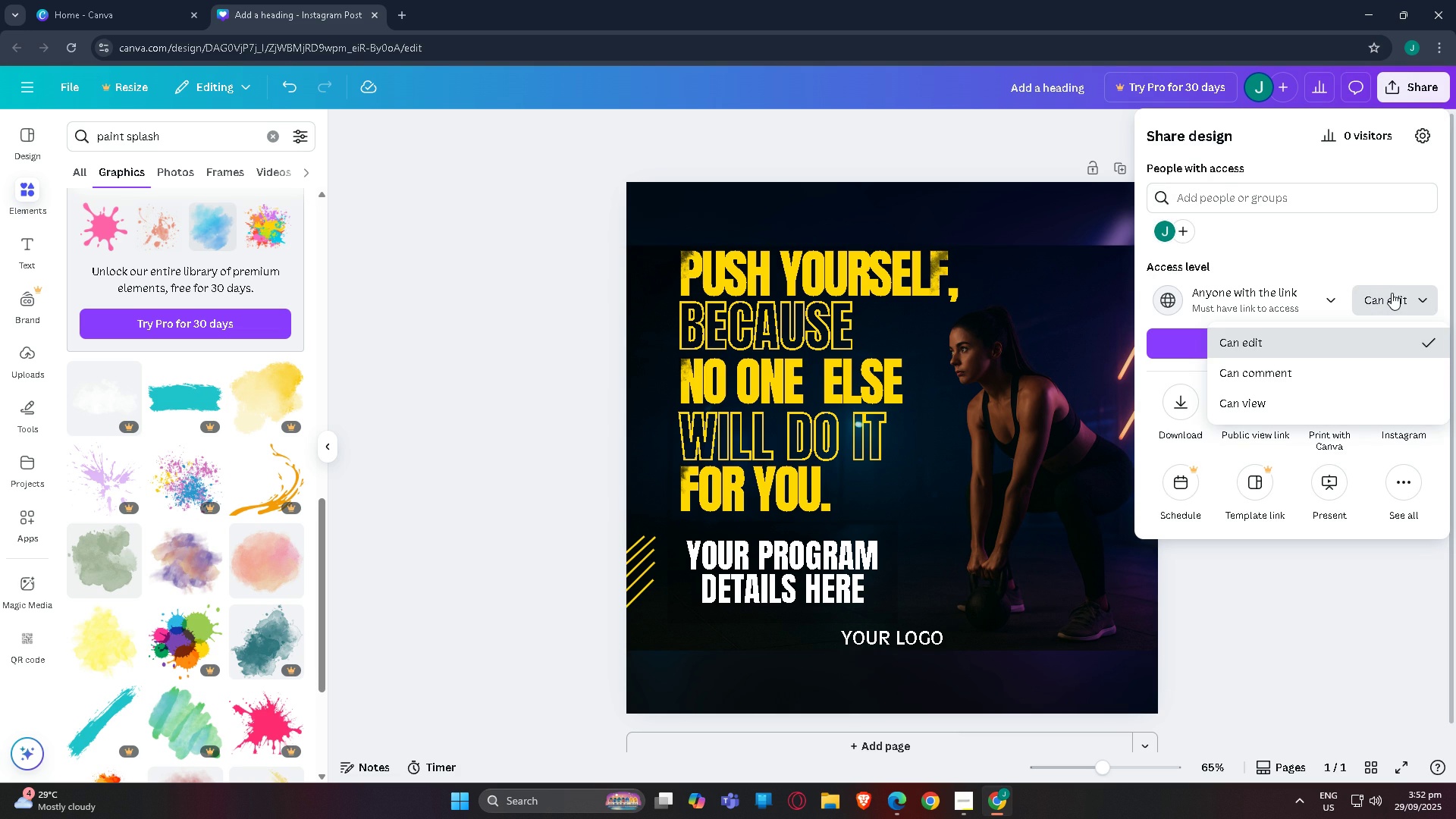 
left_click([1392, 293])
 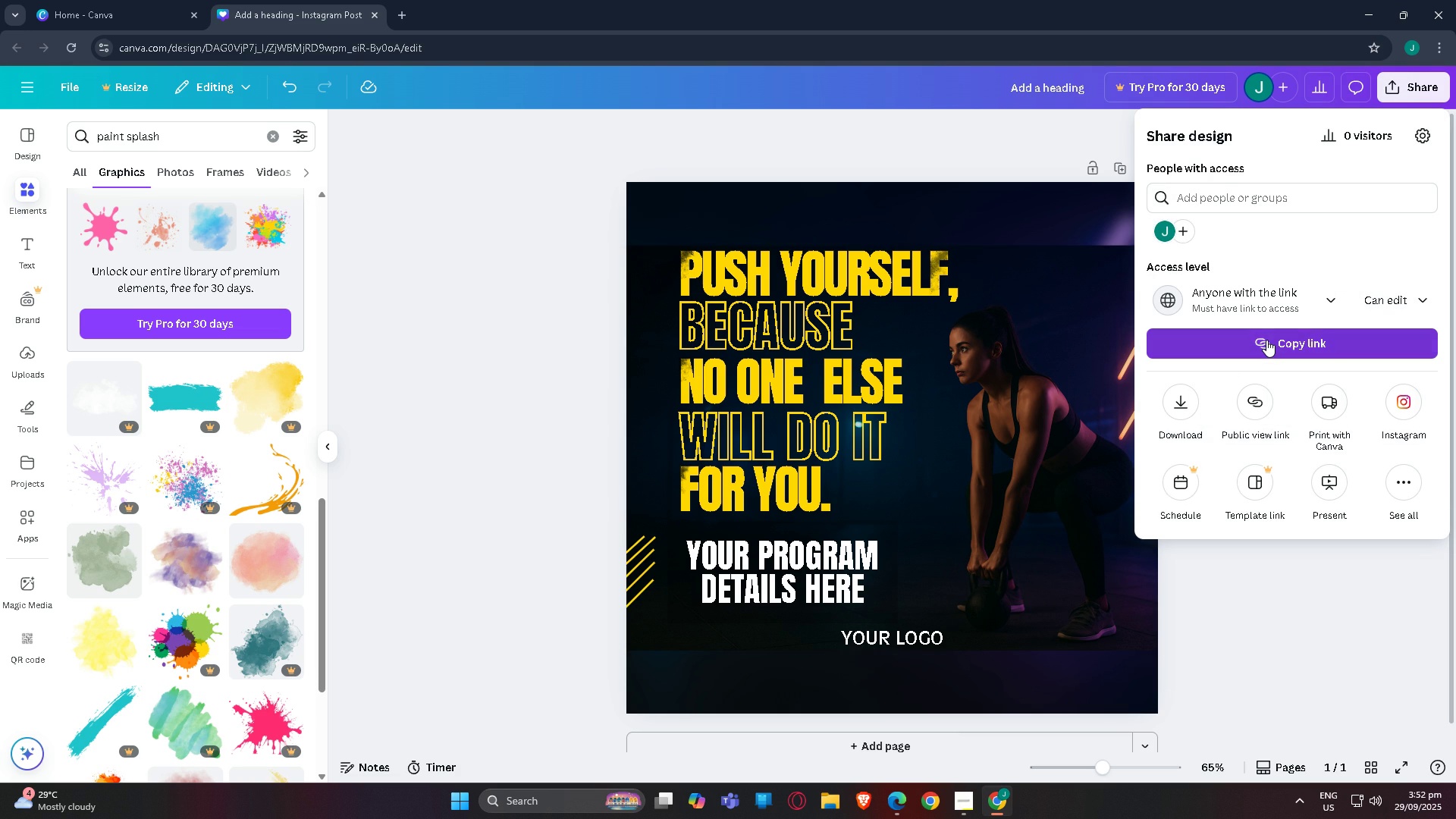 
left_click([1266, 340])
 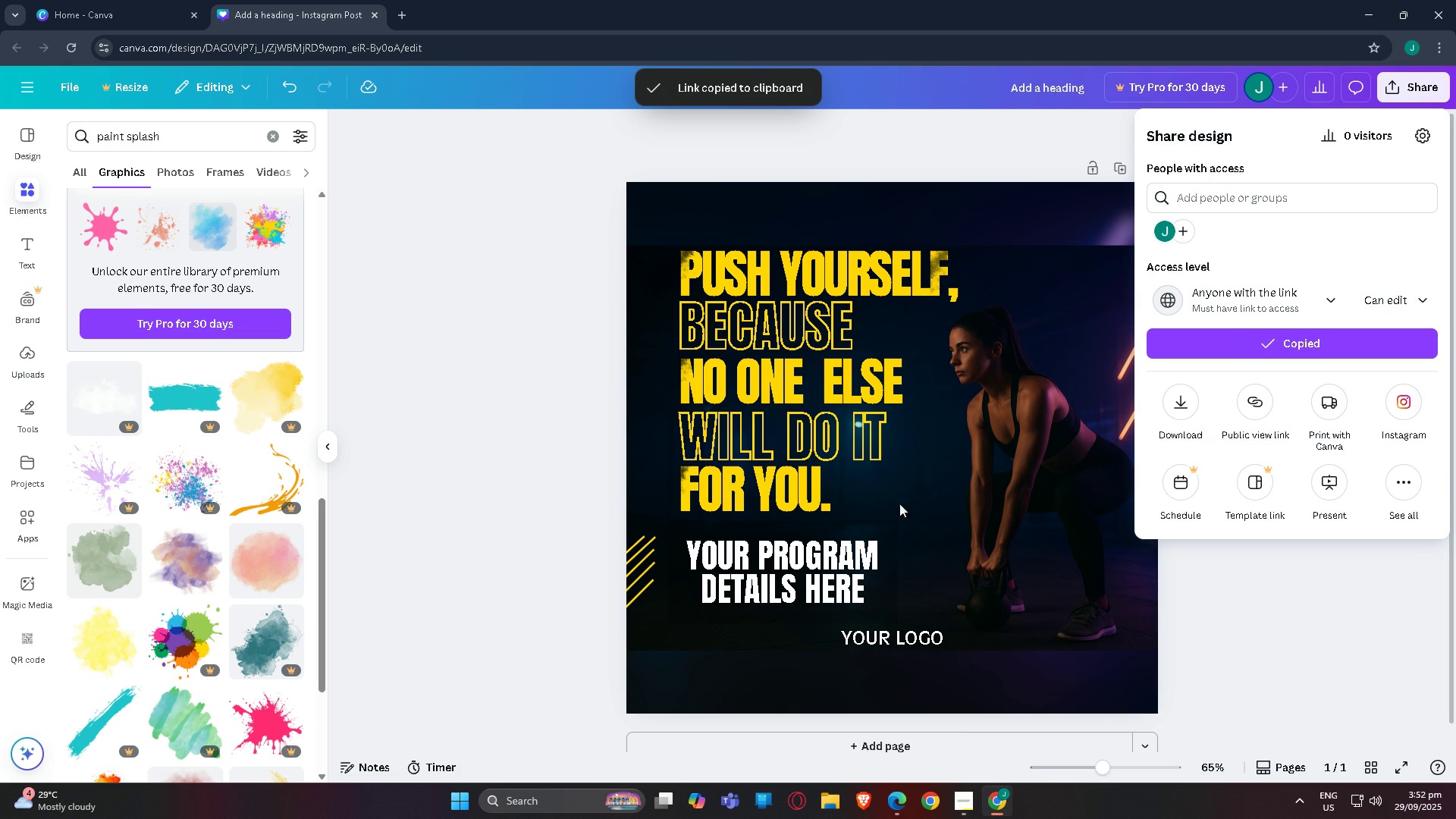 
scroll: coordinate [898, 541], scroll_direction: down, amount: 1.0
 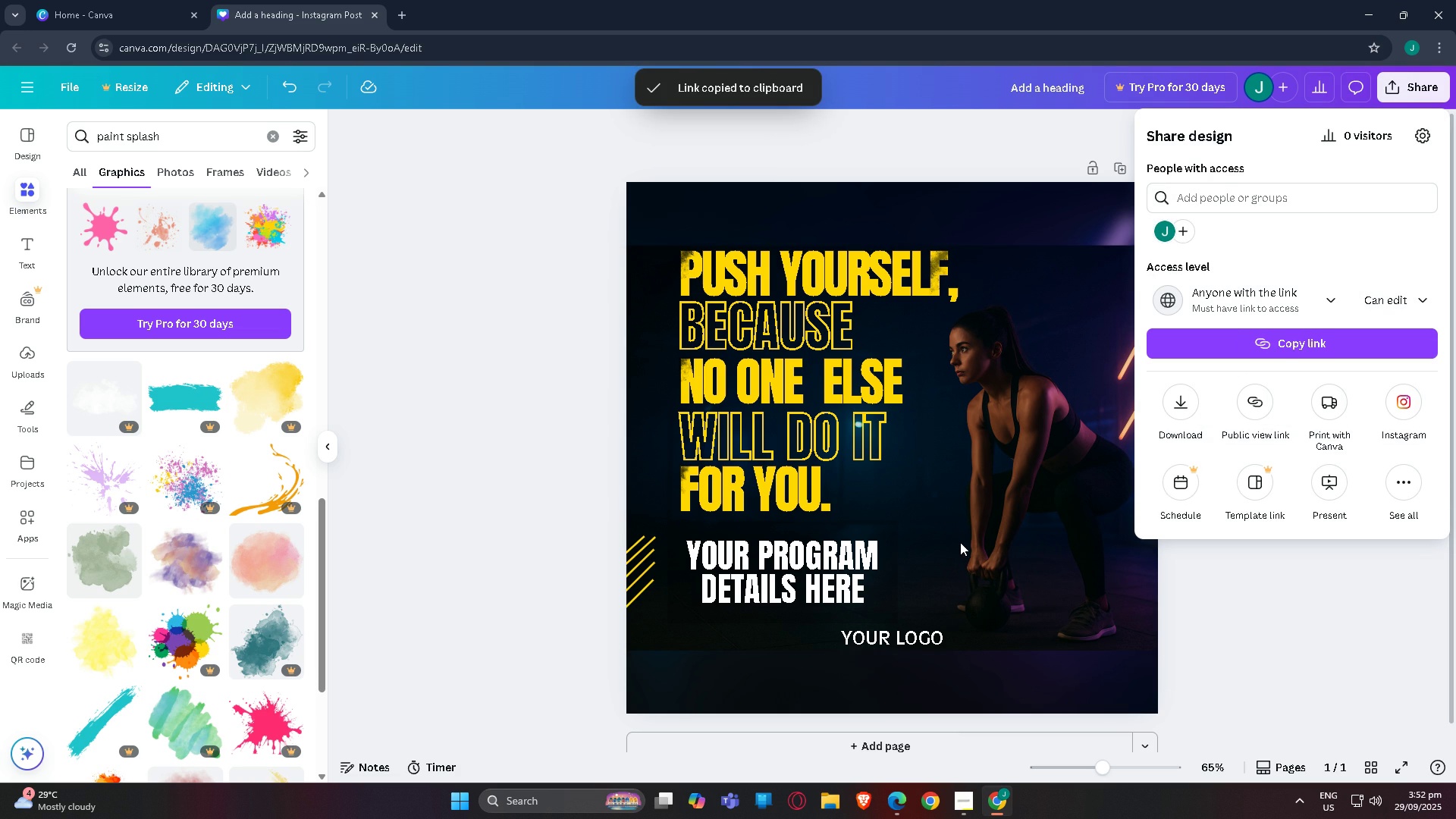 
scroll: coordinate [984, 534], scroll_direction: up, amount: 1.0
 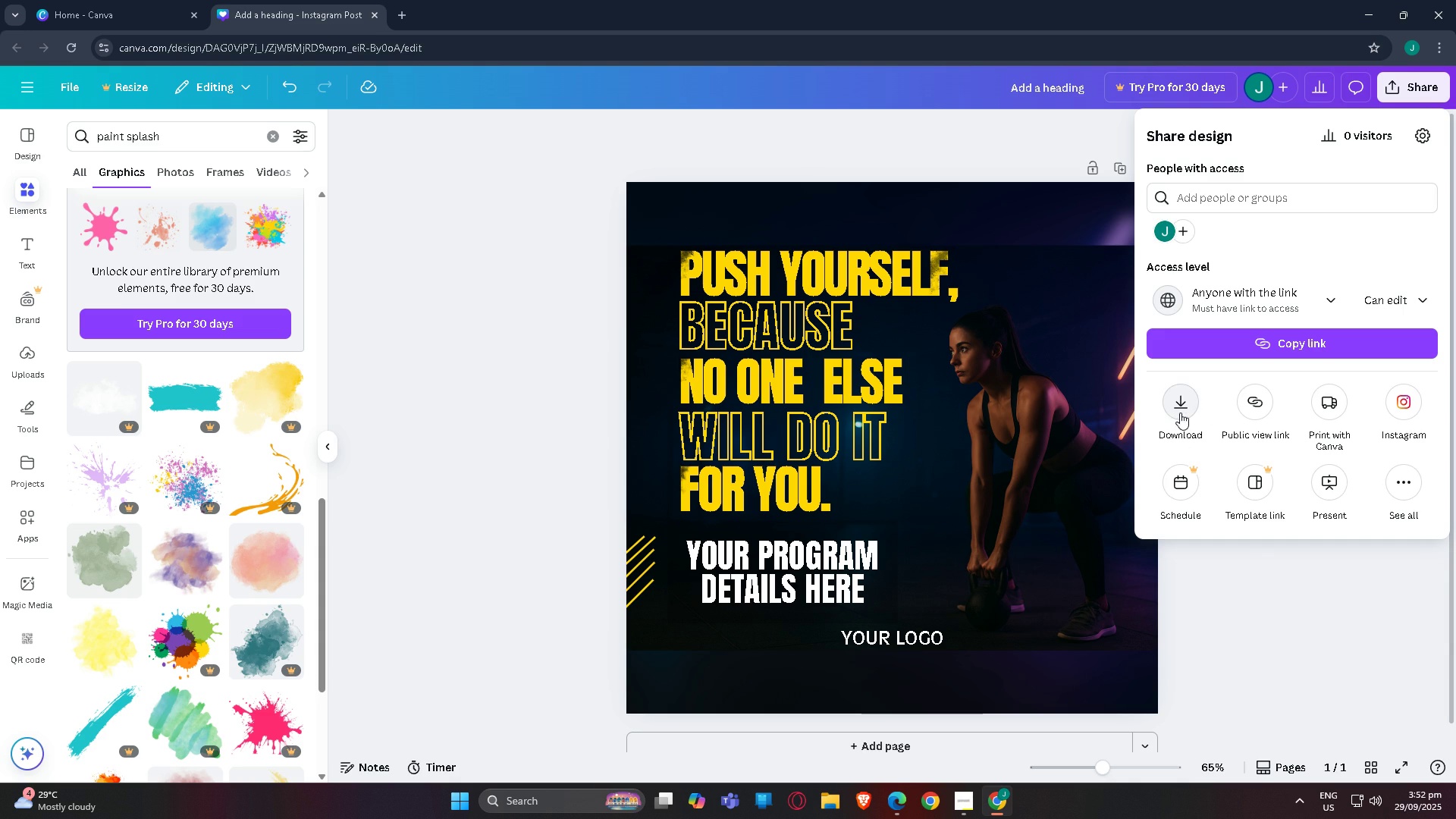 
left_click([1262, 576])
 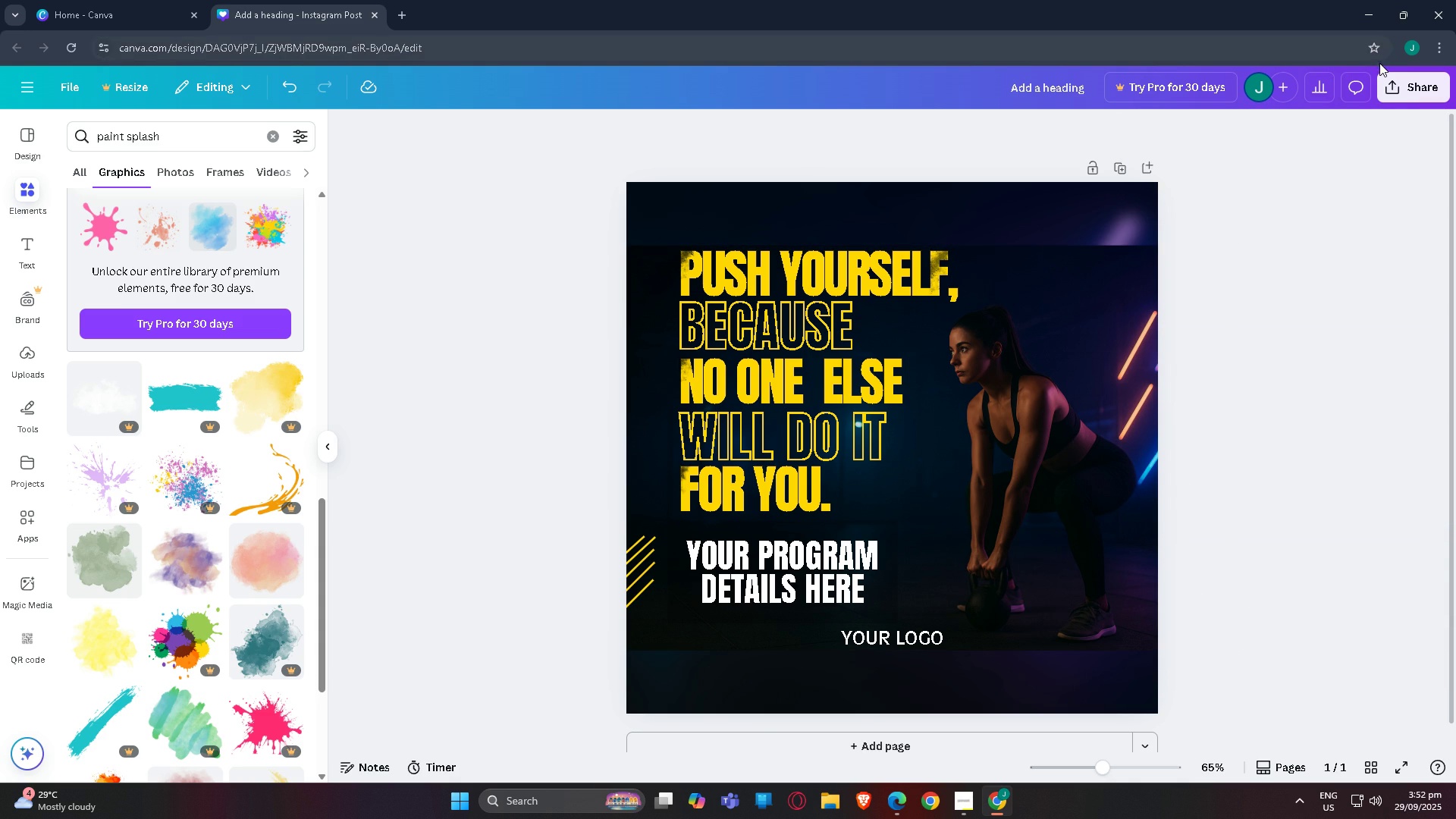 
left_click([1285, 246])
 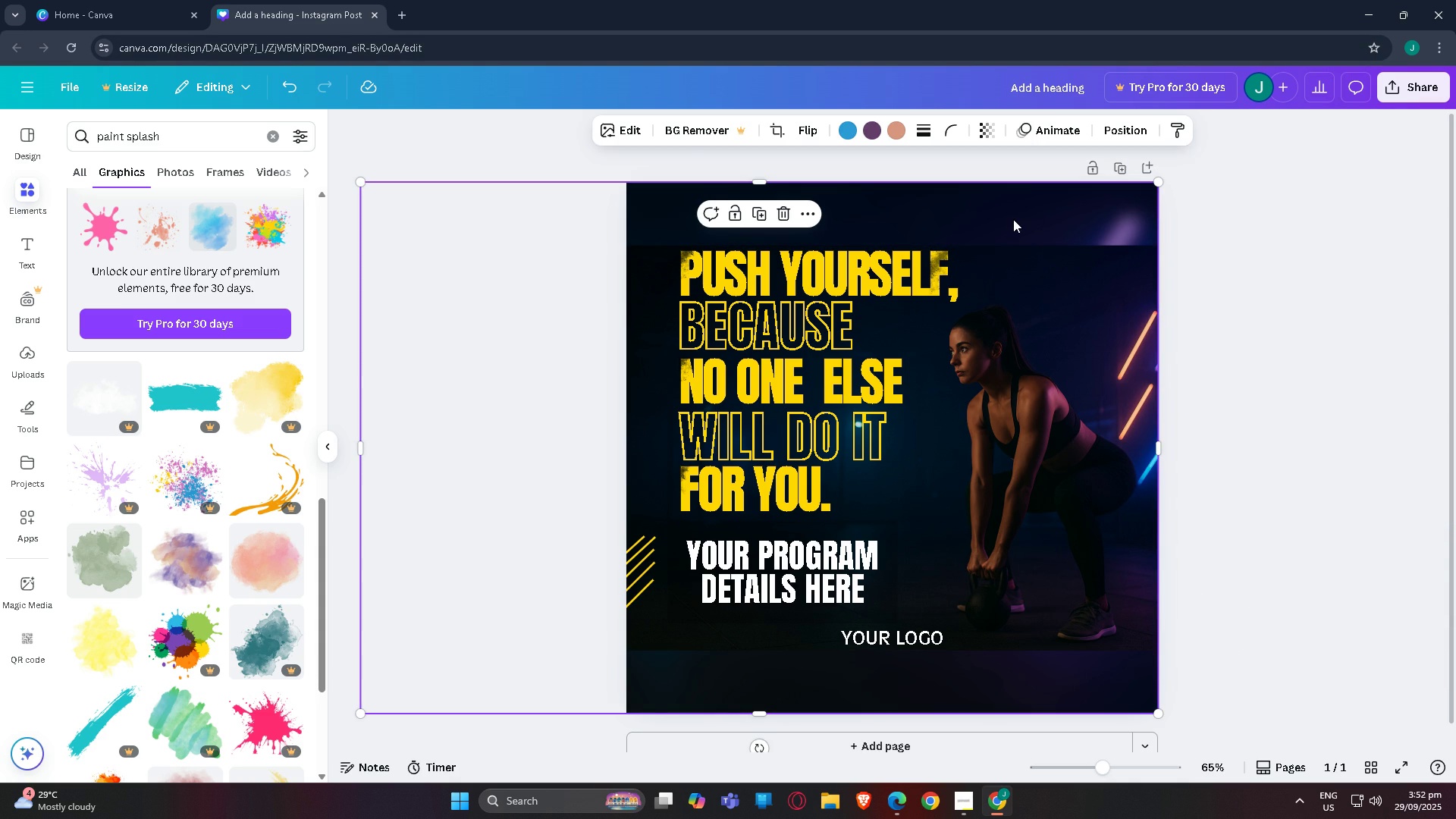 
left_click([1013, 219])
 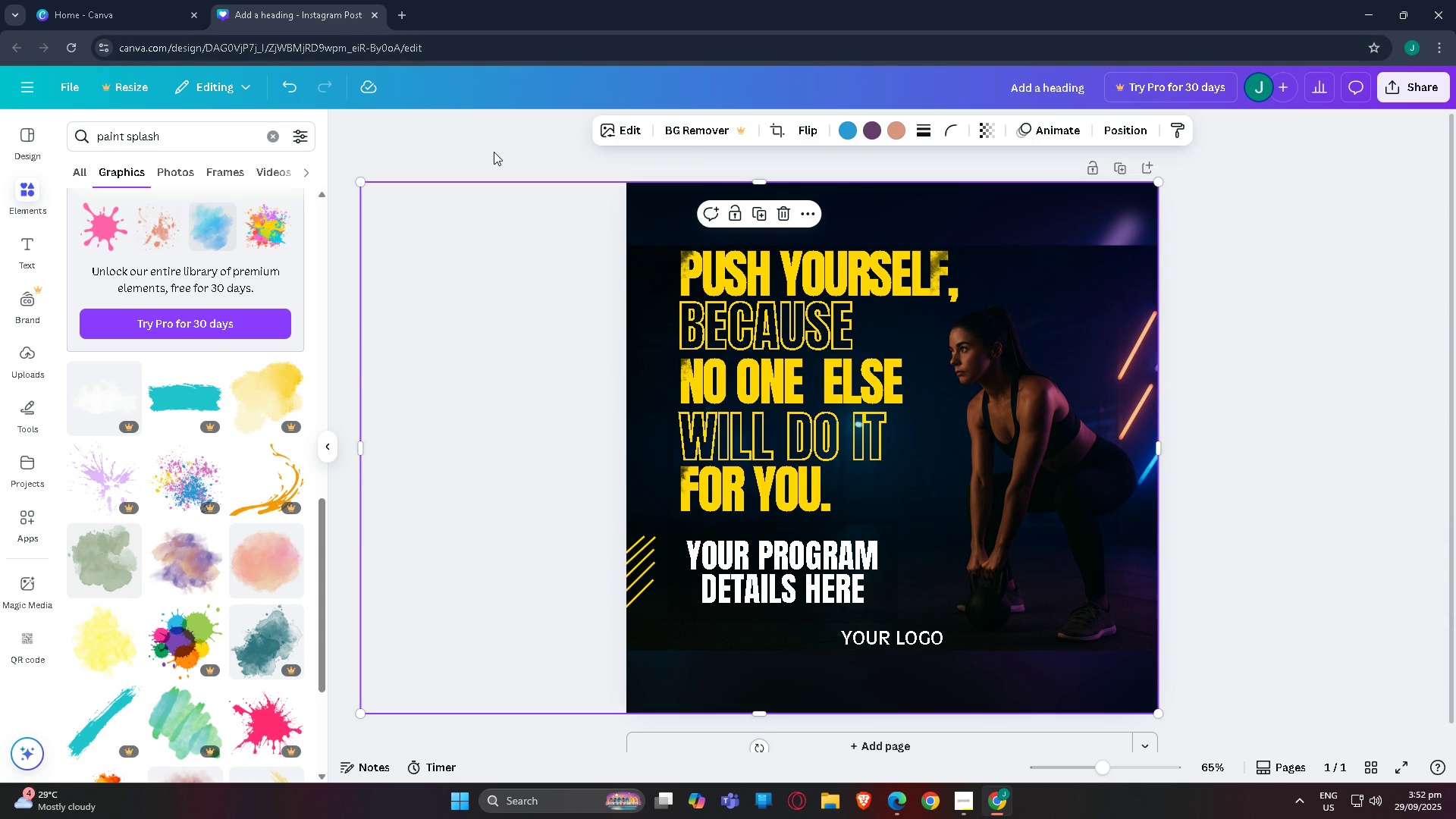 
left_click([494, 152])
 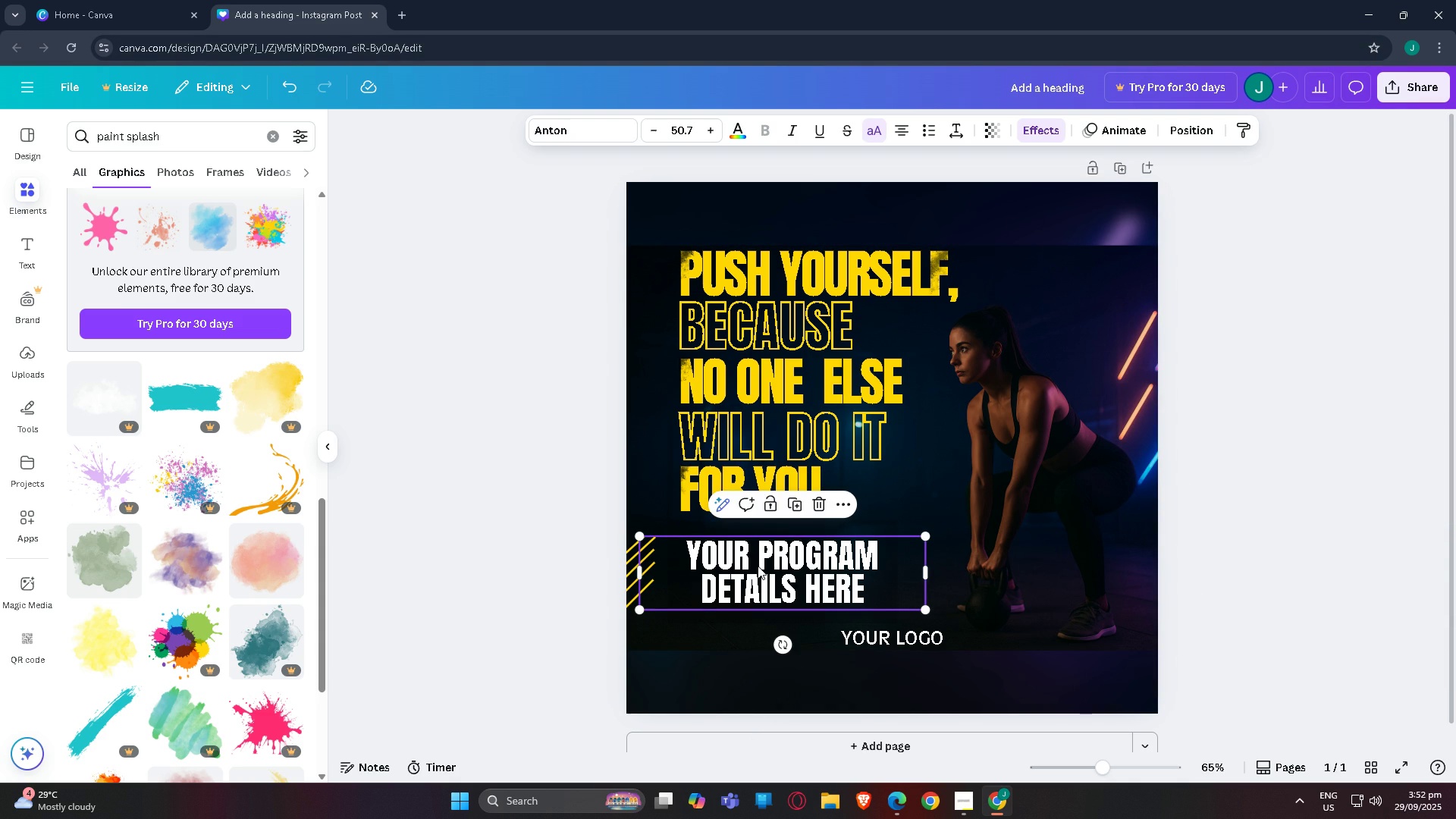 
double_click([758, 566])
 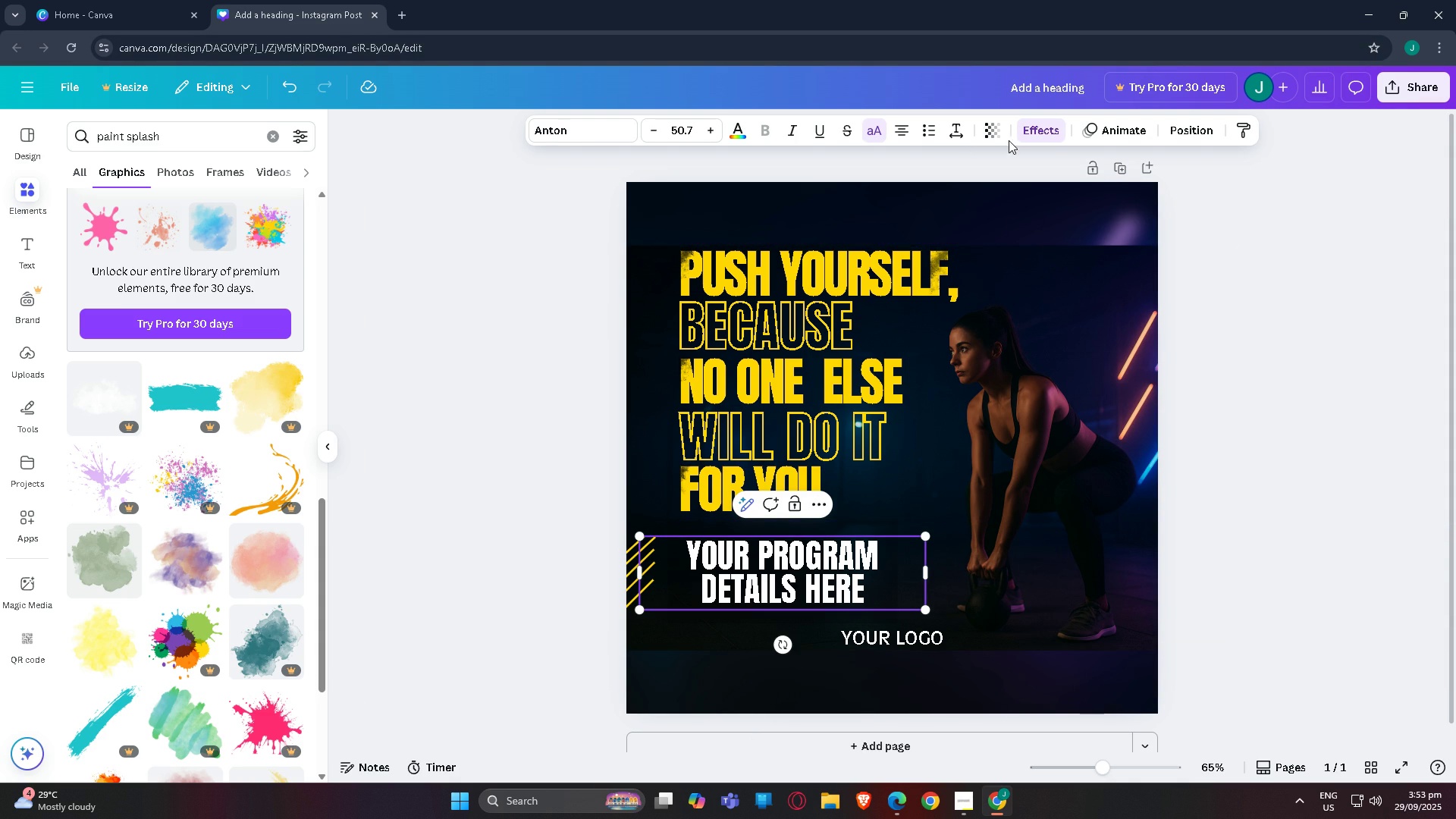 
left_click([1336, 538])
 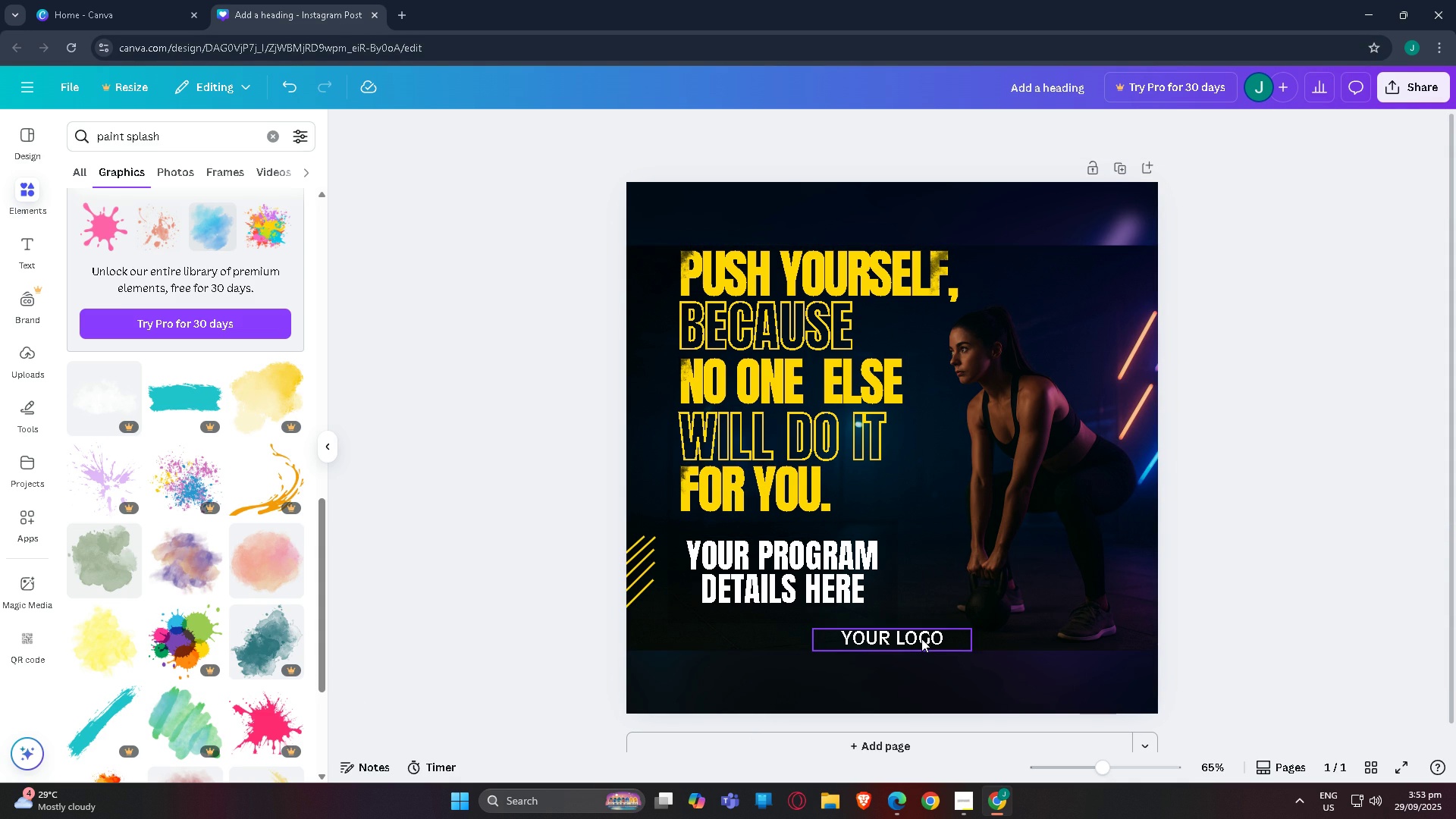 
left_click([921, 639])
 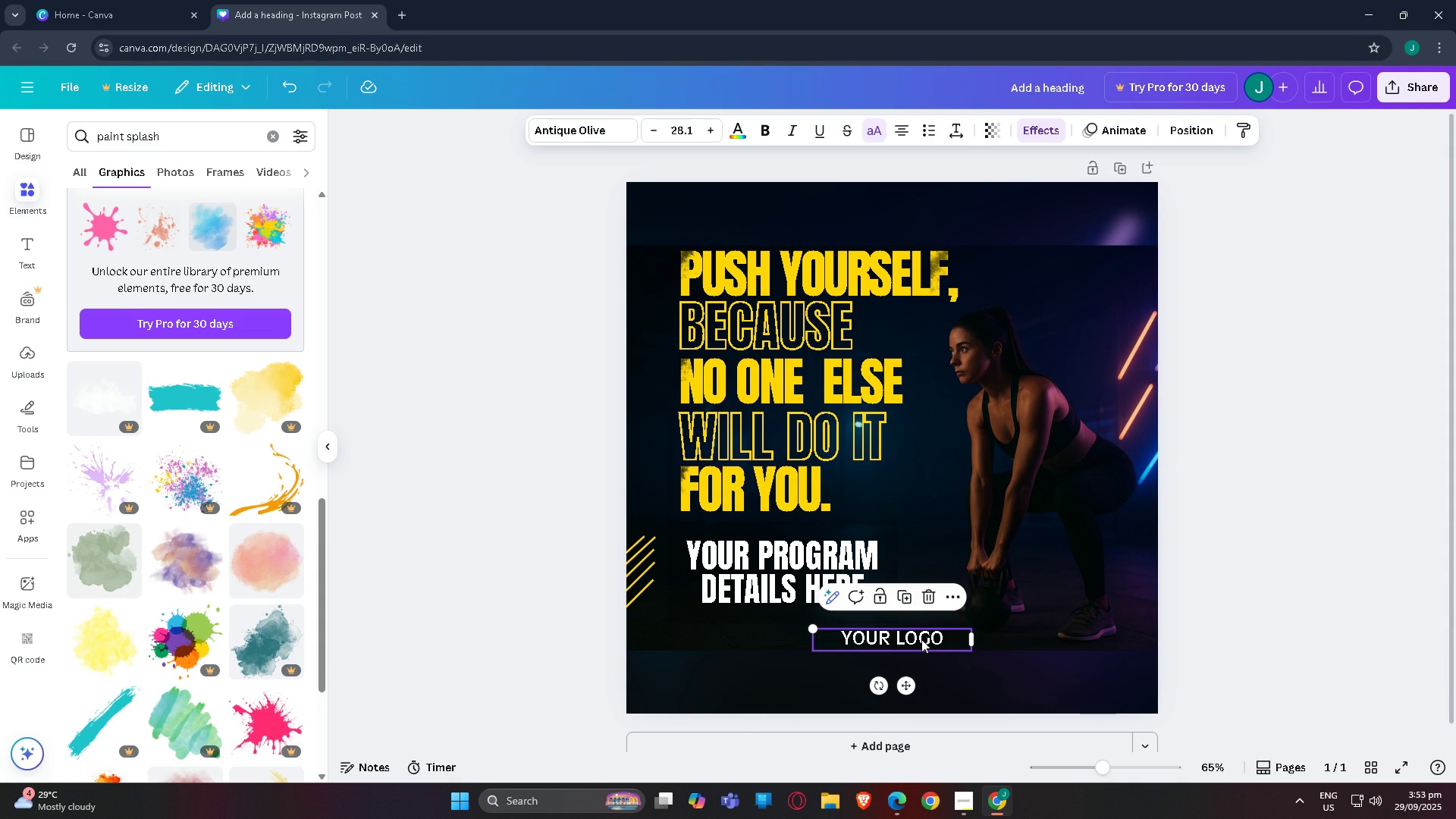 
left_click_drag(start_coordinate=[921, 639], to_coordinate=[915, 638])
 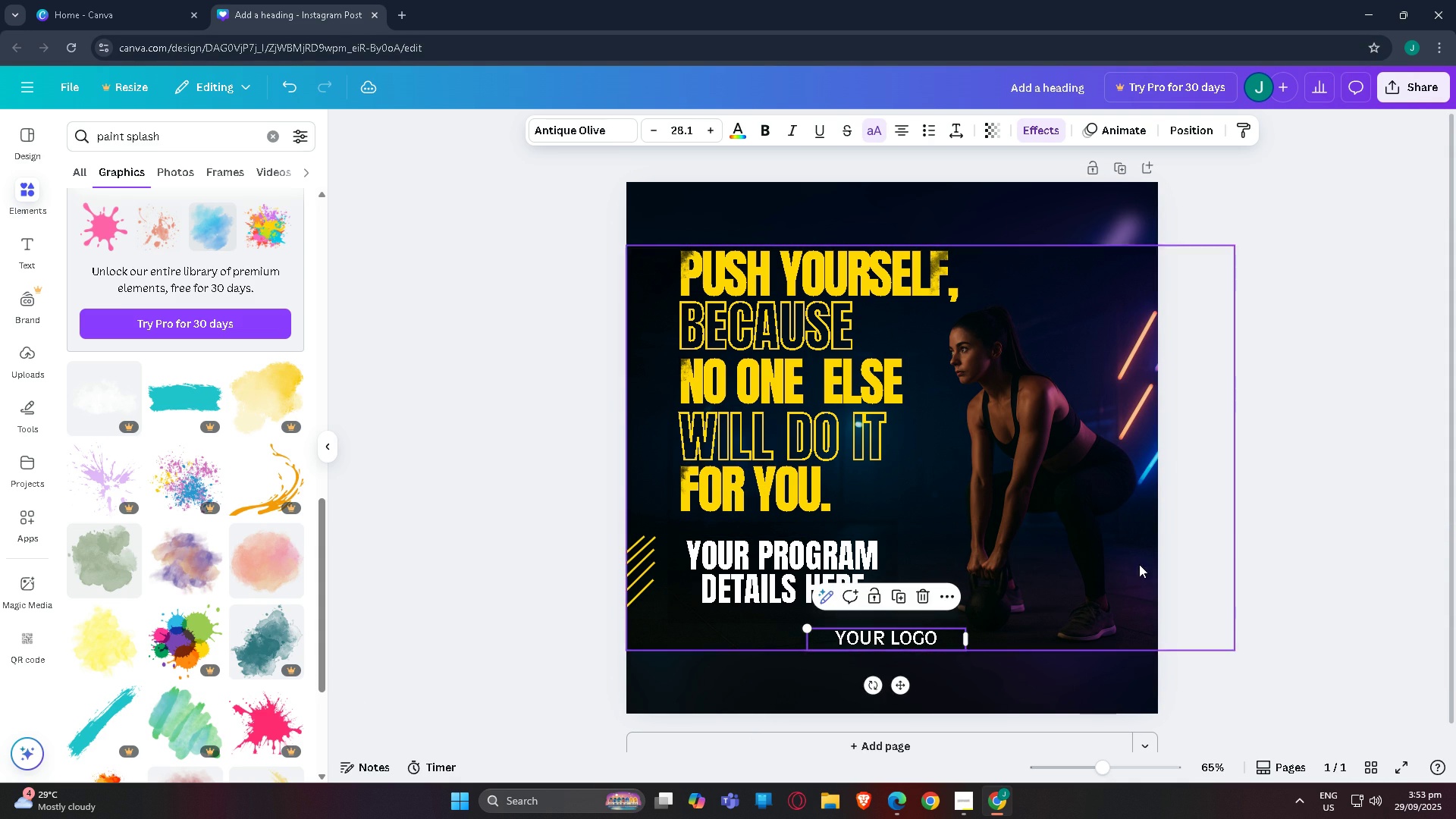 
left_click_drag(start_coordinate=[1194, 554], to_coordinate=[1203, 553])
 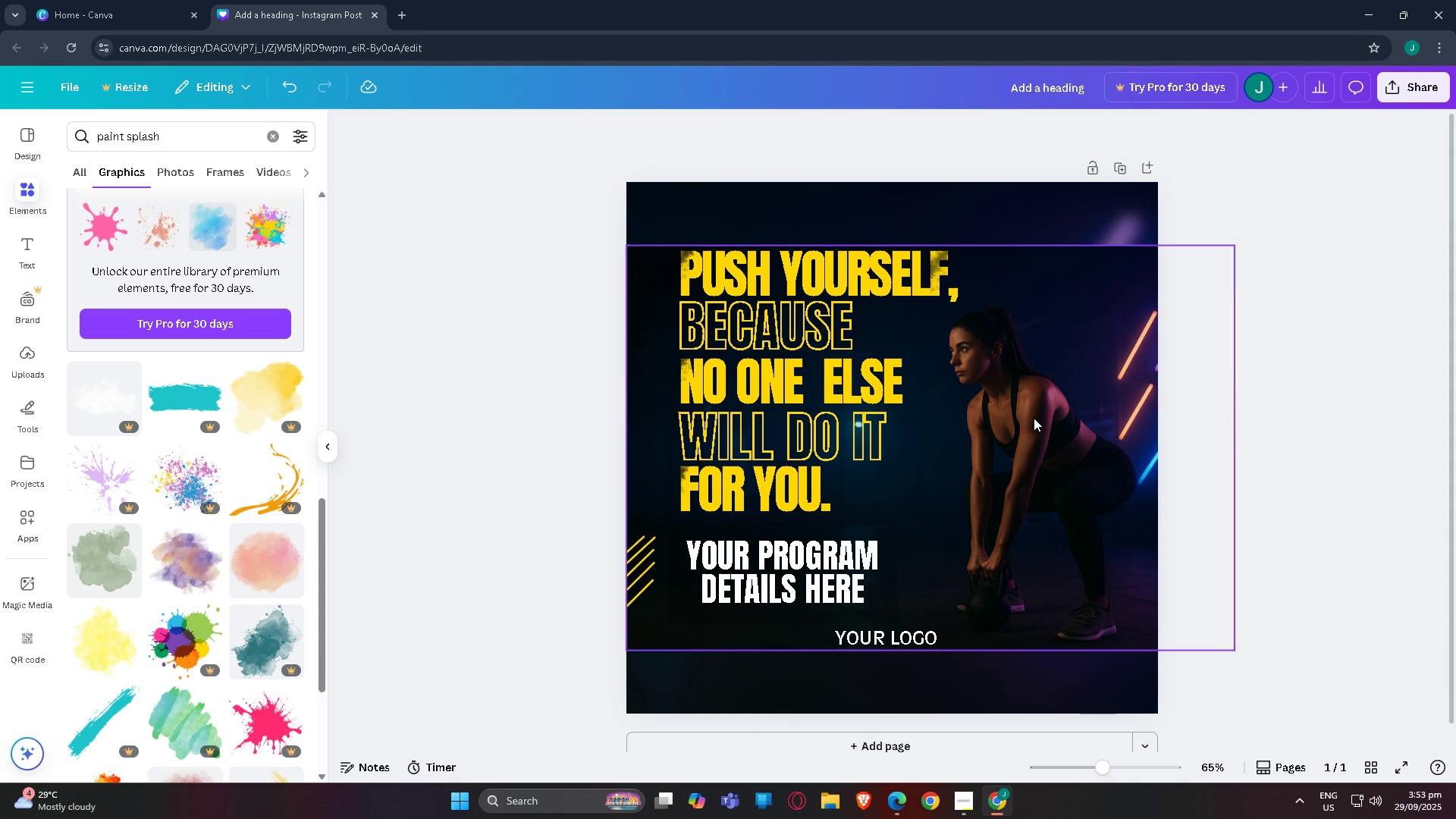 
double_click([1034, 418])
 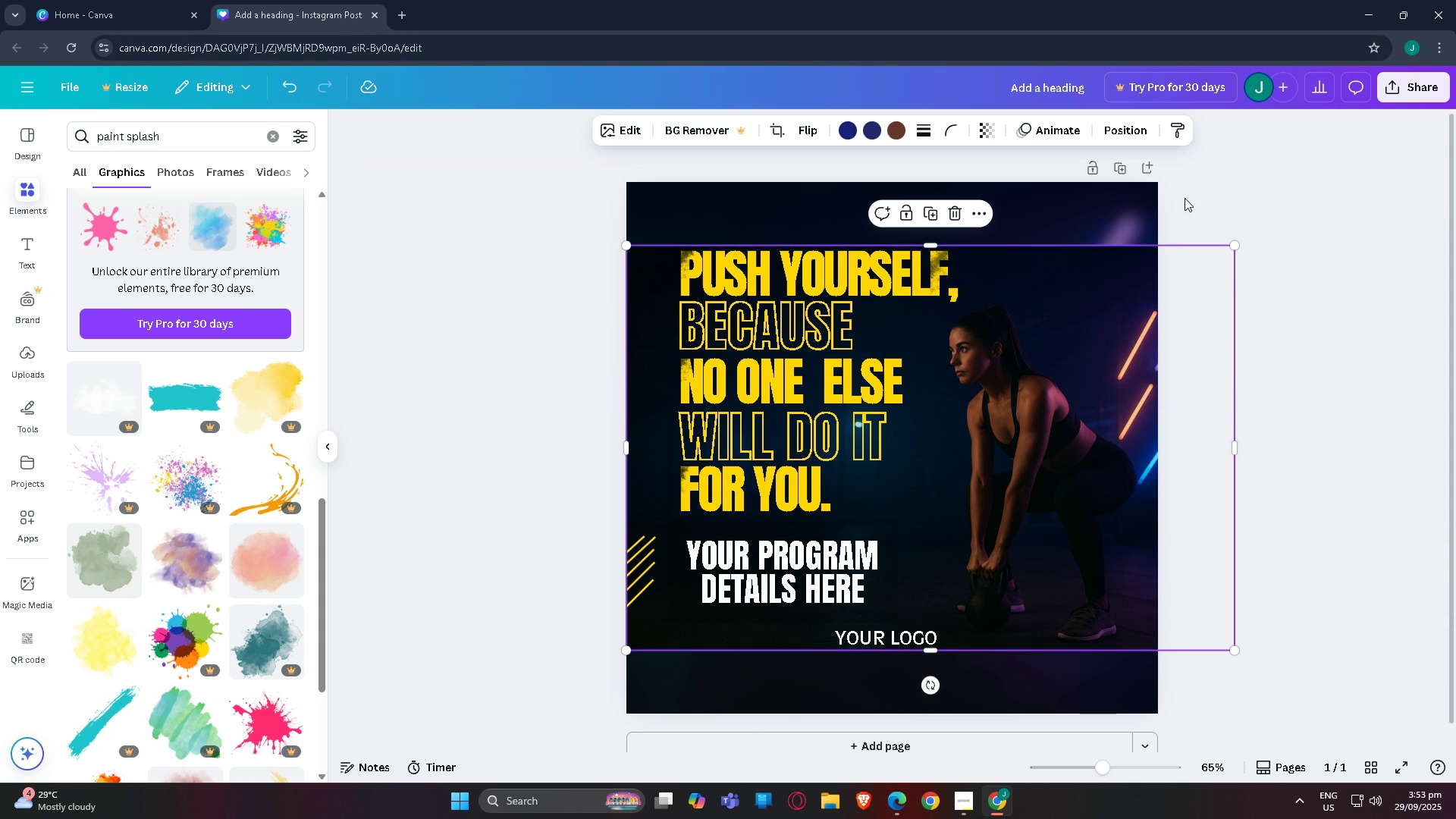 
left_click([1185, 198])
 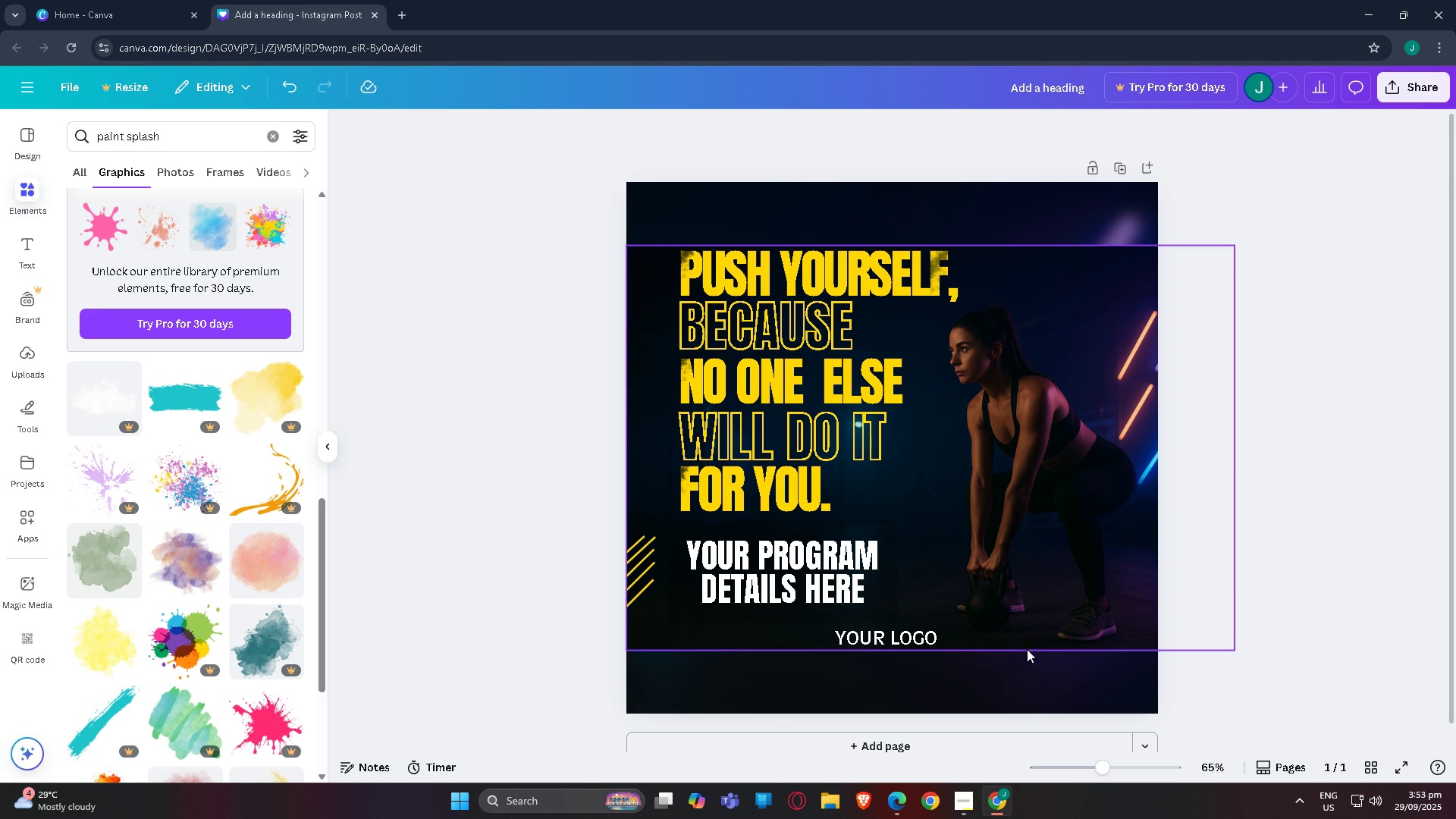 
left_click([966, 802])